 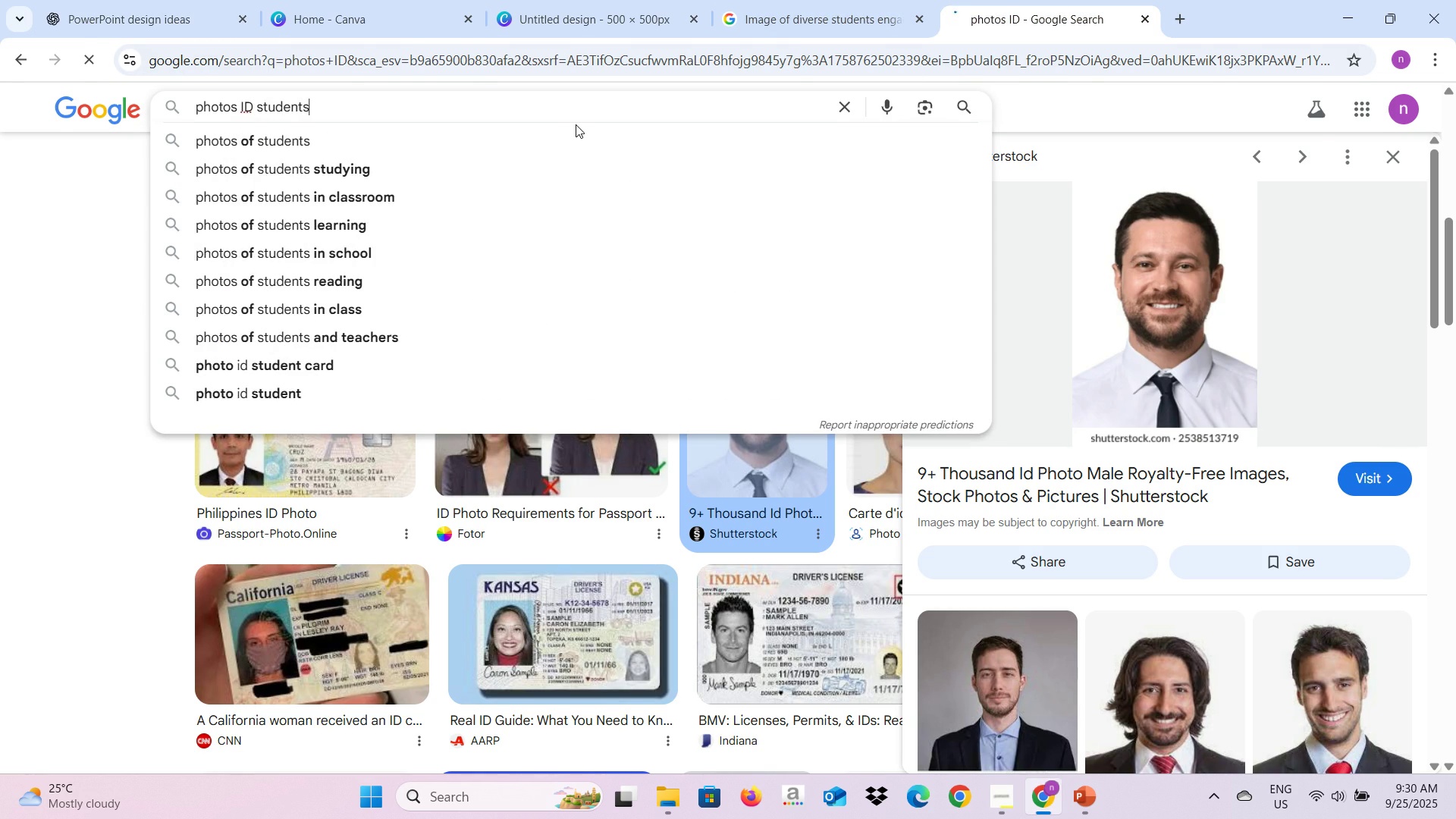 
key(Enter)
 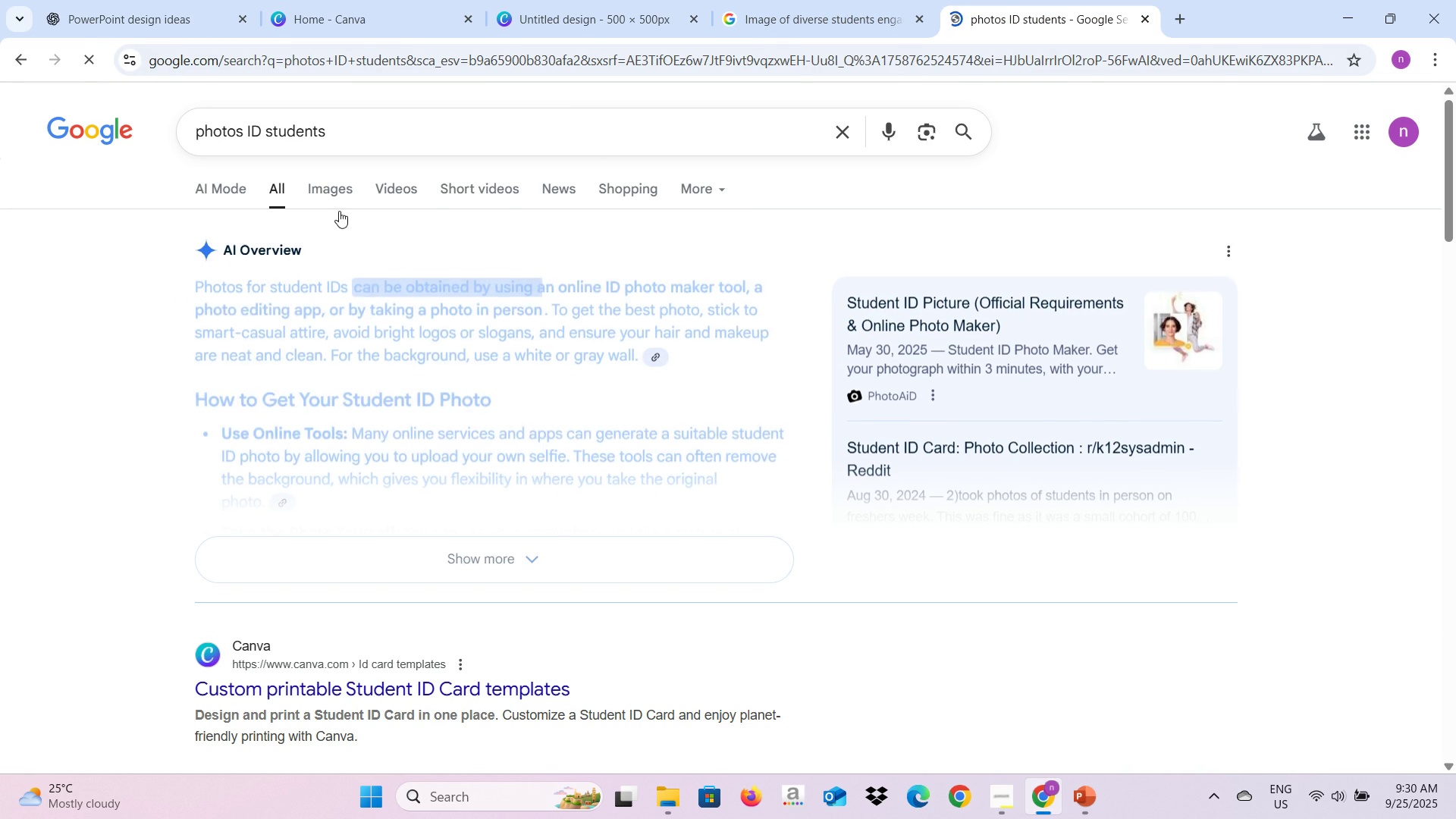 
left_click([322, 191])
 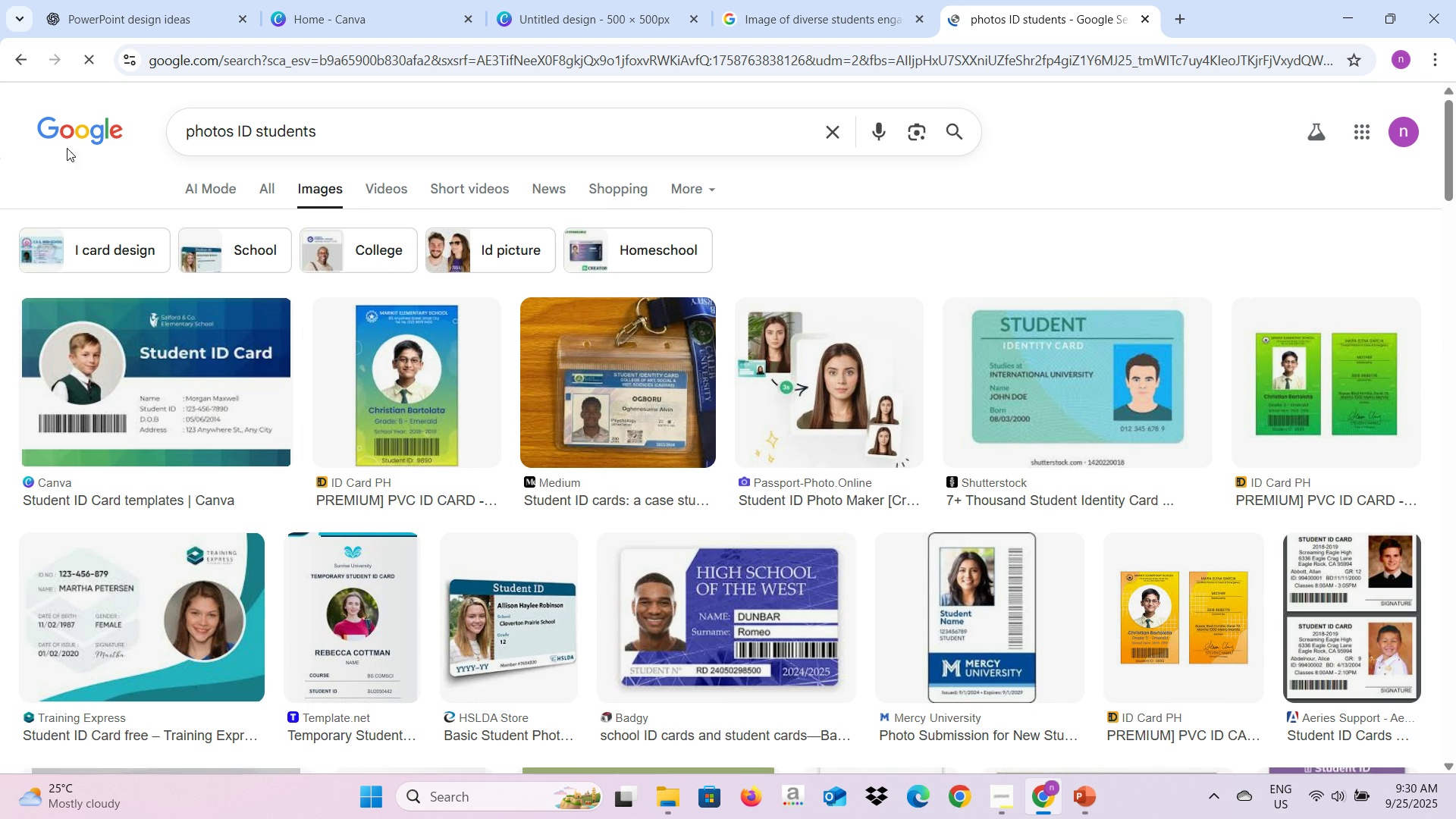 
wait(5.15)
 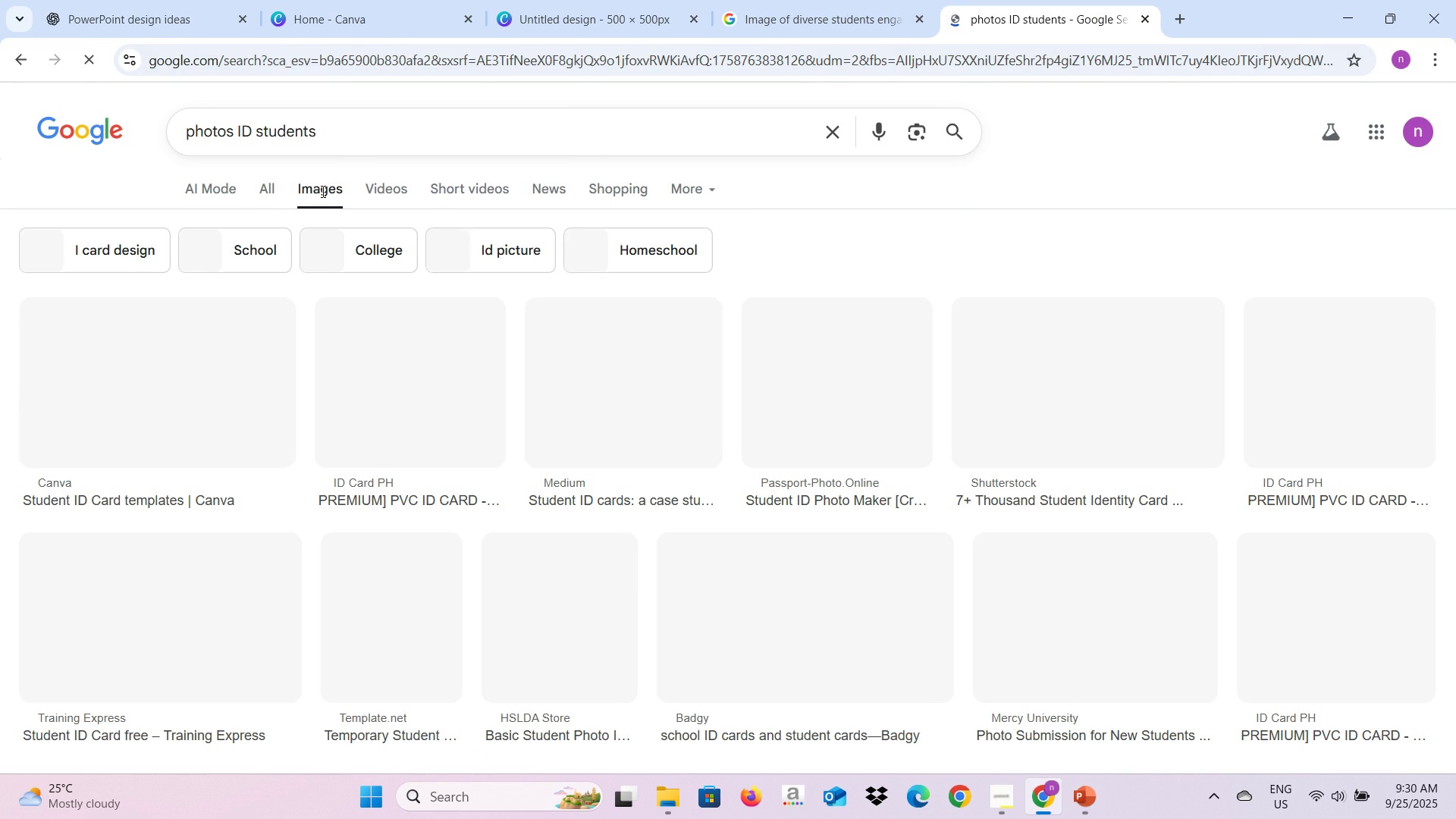 
scroll: coordinate [546, 276], scroll_direction: down, amount: 3.0
 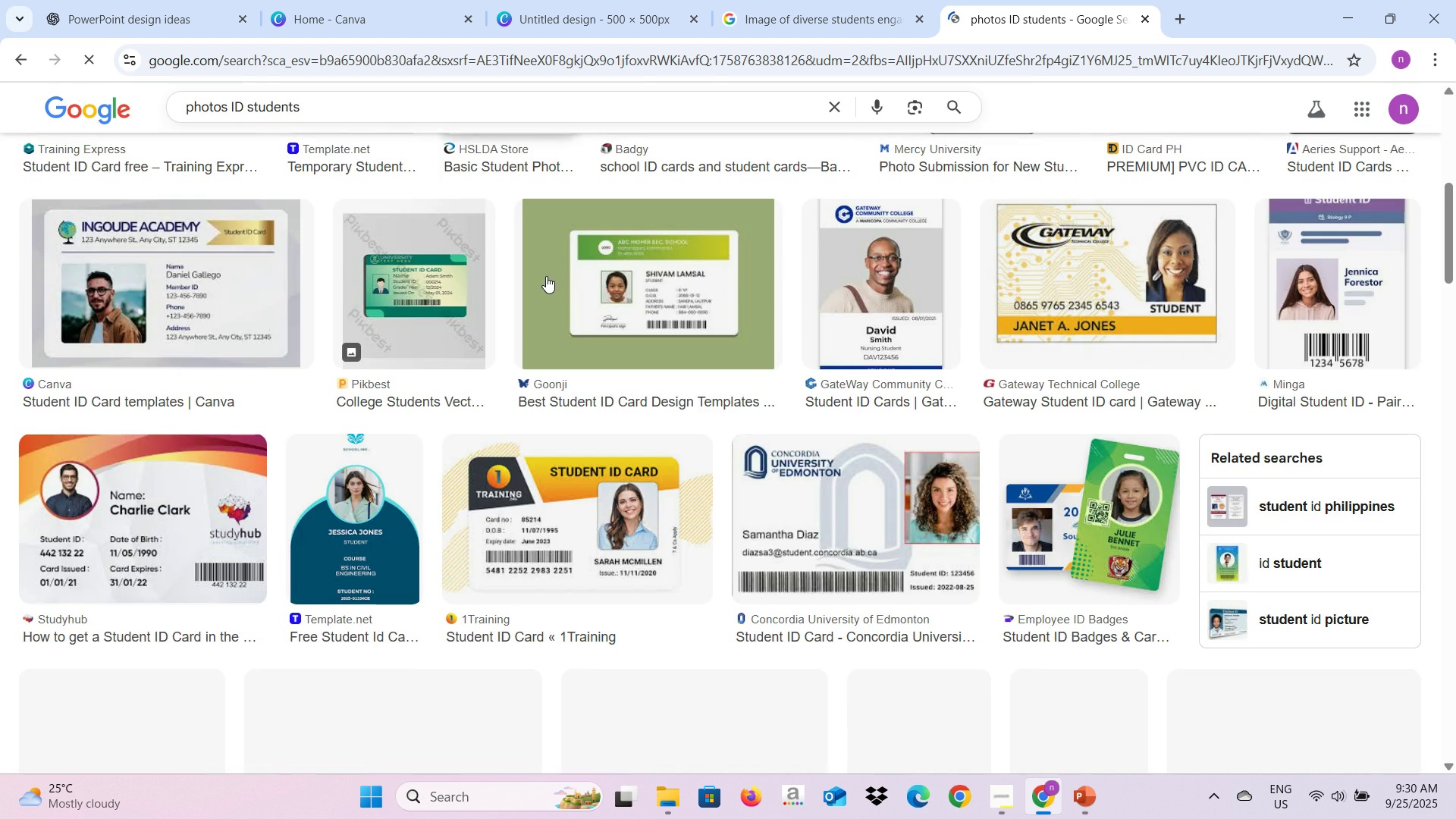 
scroll: coordinate [545, 277], scroll_direction: up, amount: 7.0
 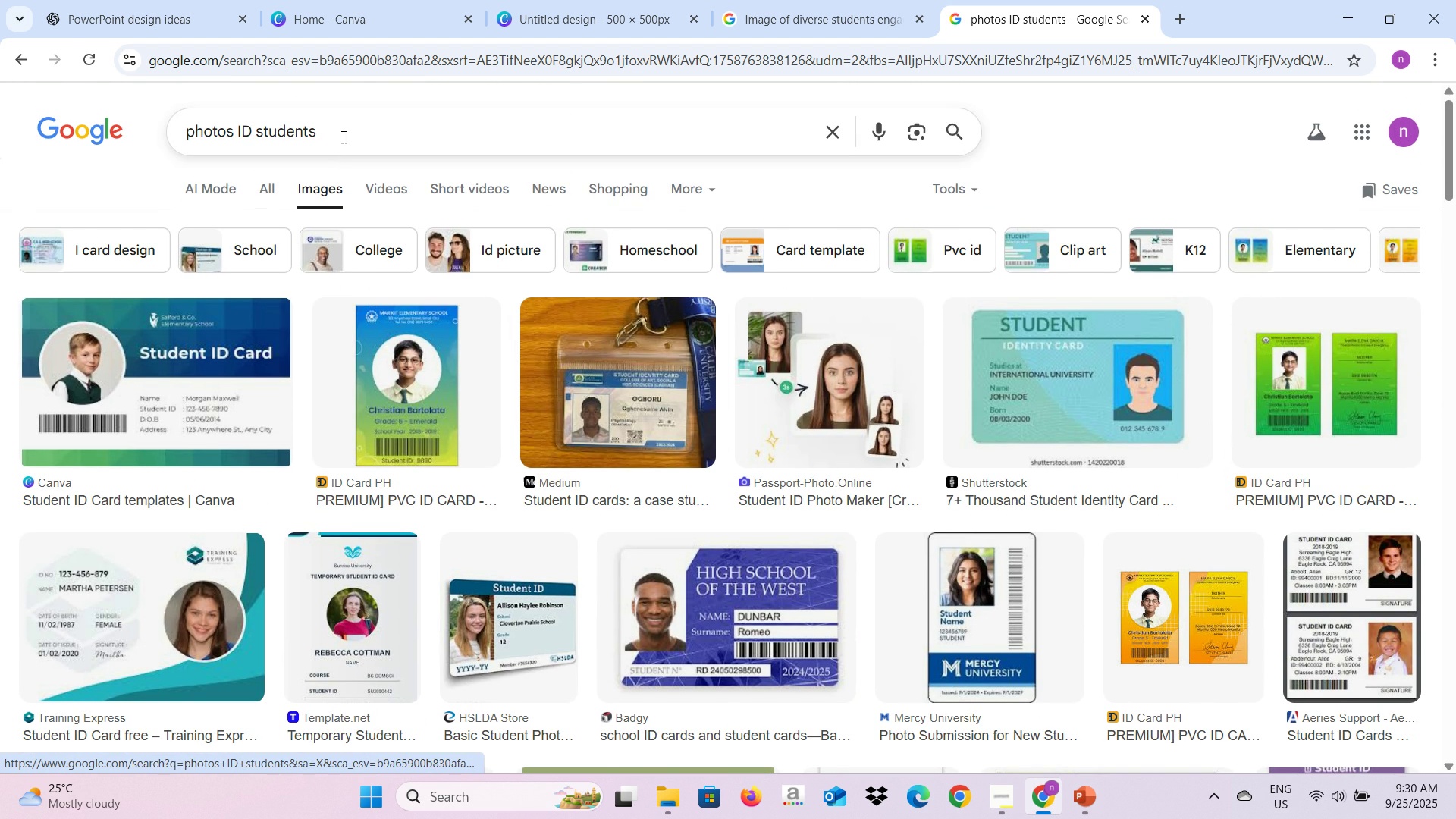 
left_click([342, 136])
 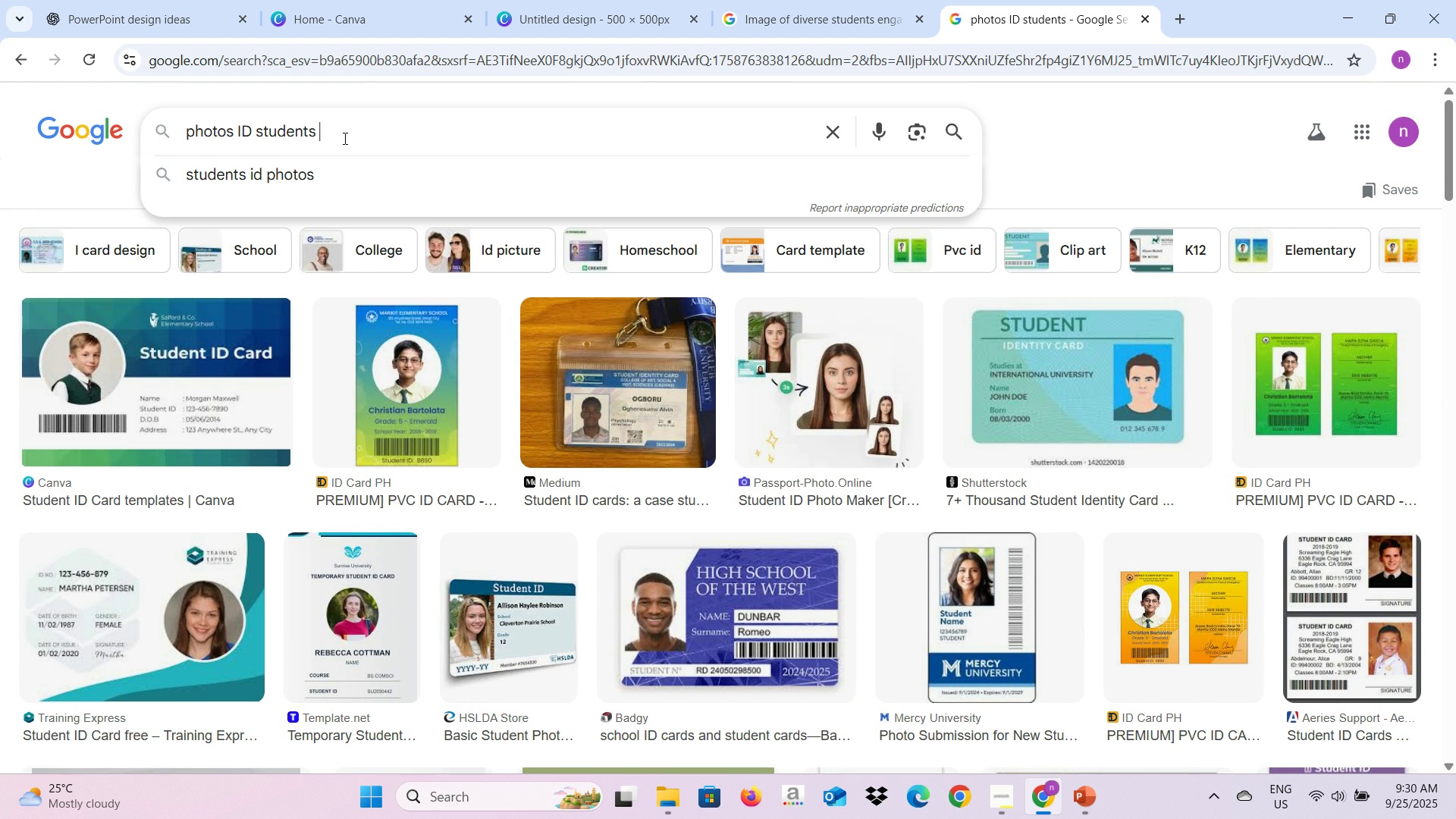 
type( face)
 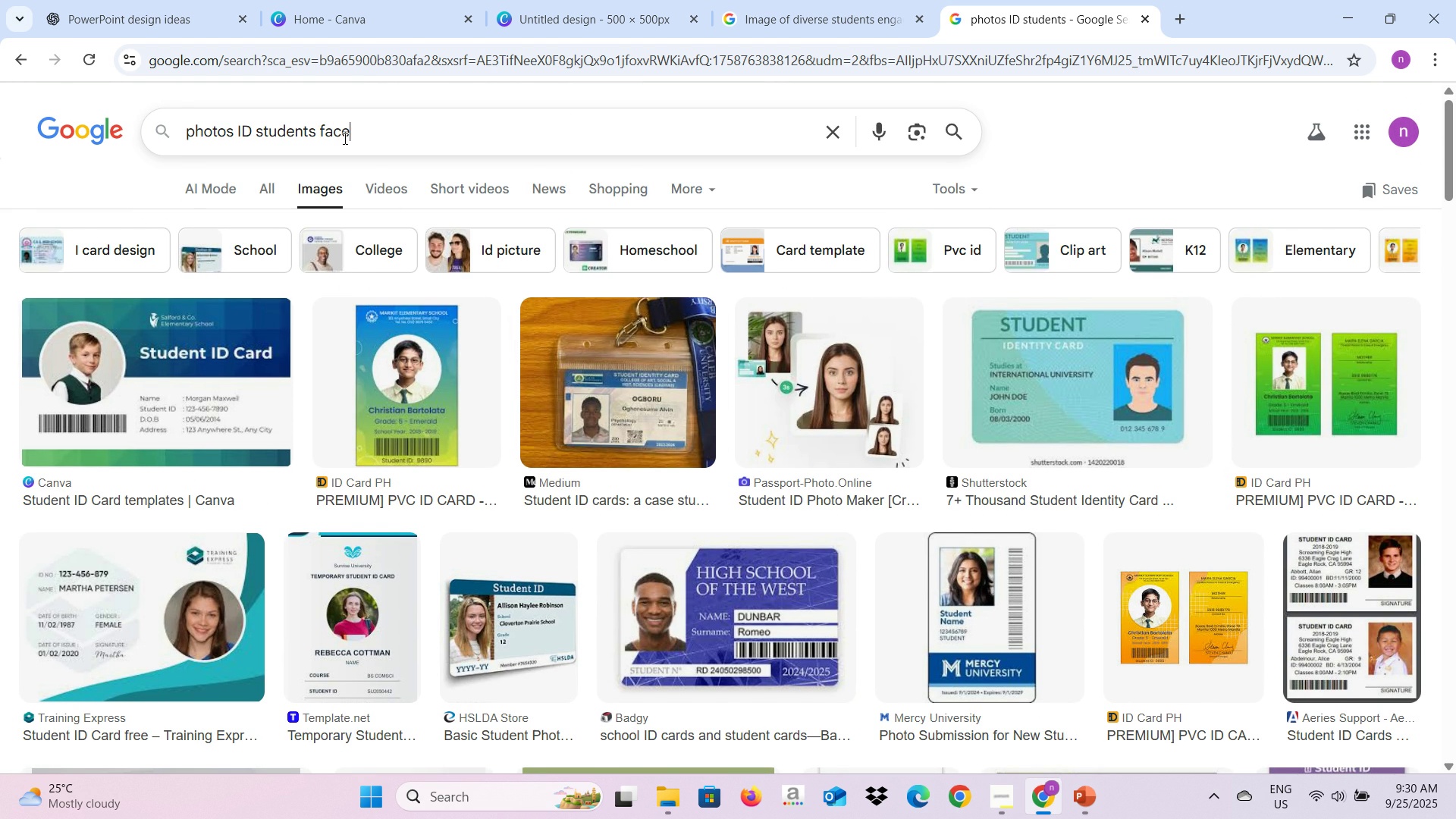 
key(Enter)
 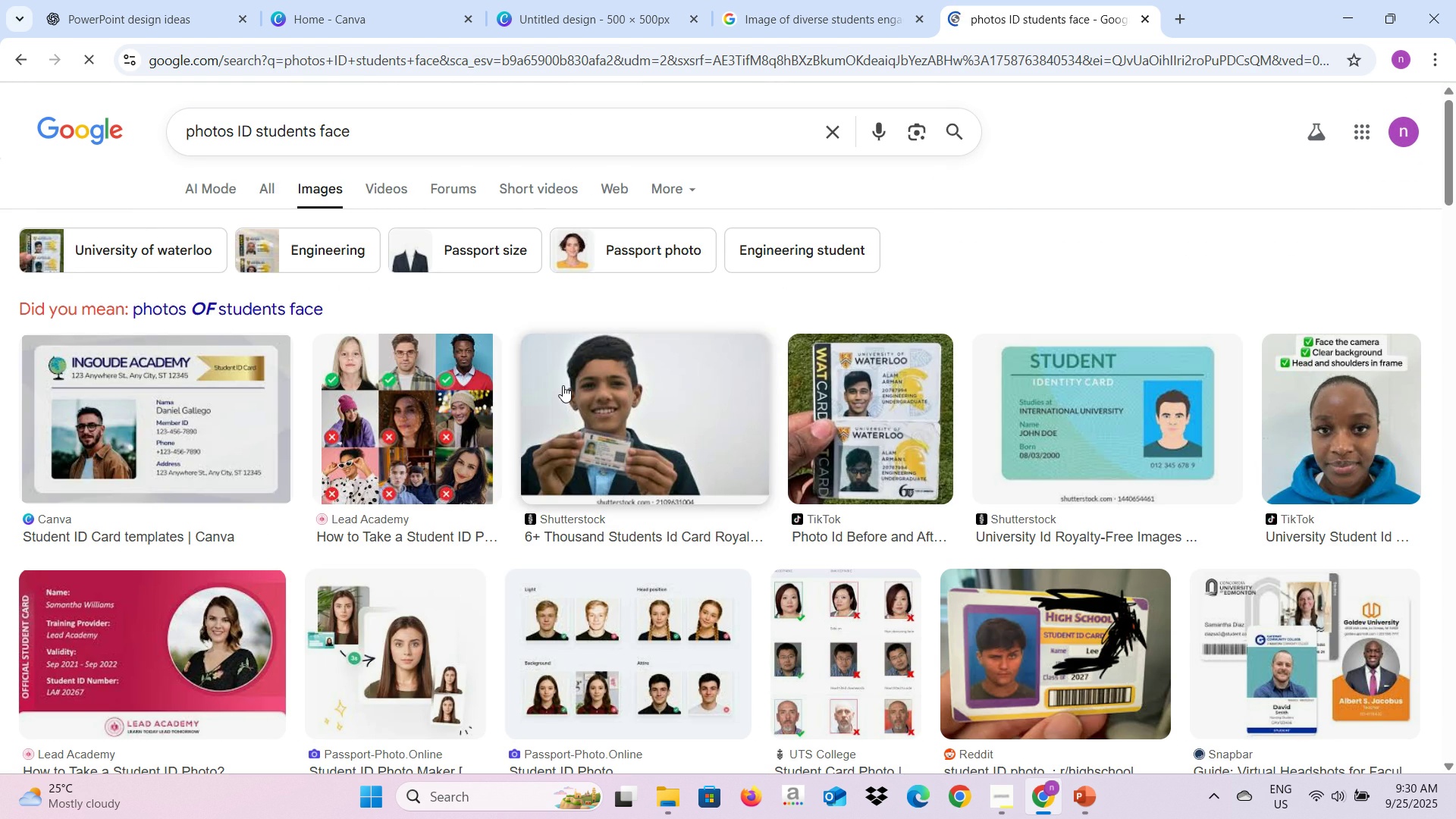 
scroll: coordinate [637, 529], scroll_direction: down, amount: 6.0
 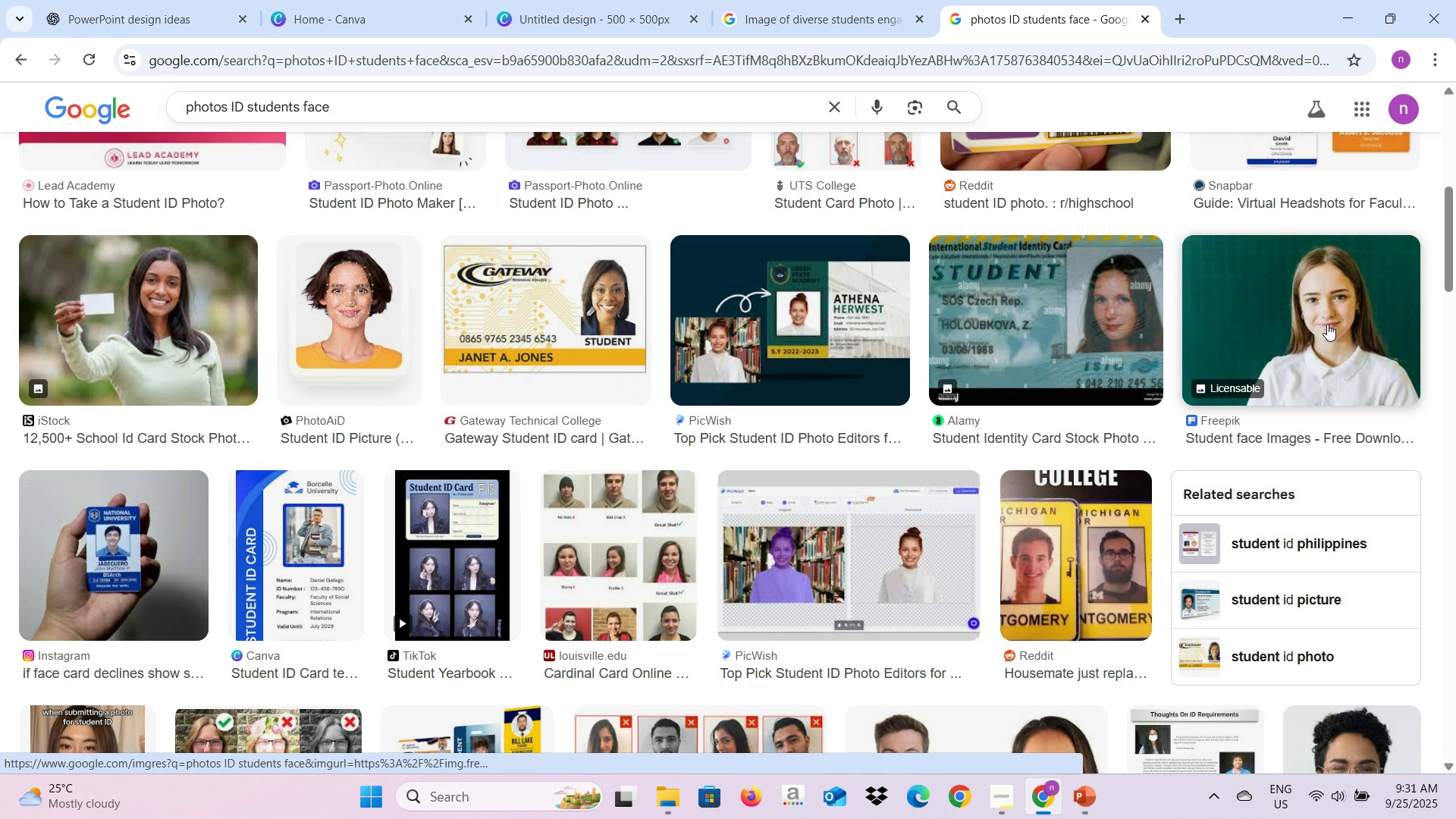 
left_click([1327, 324])
 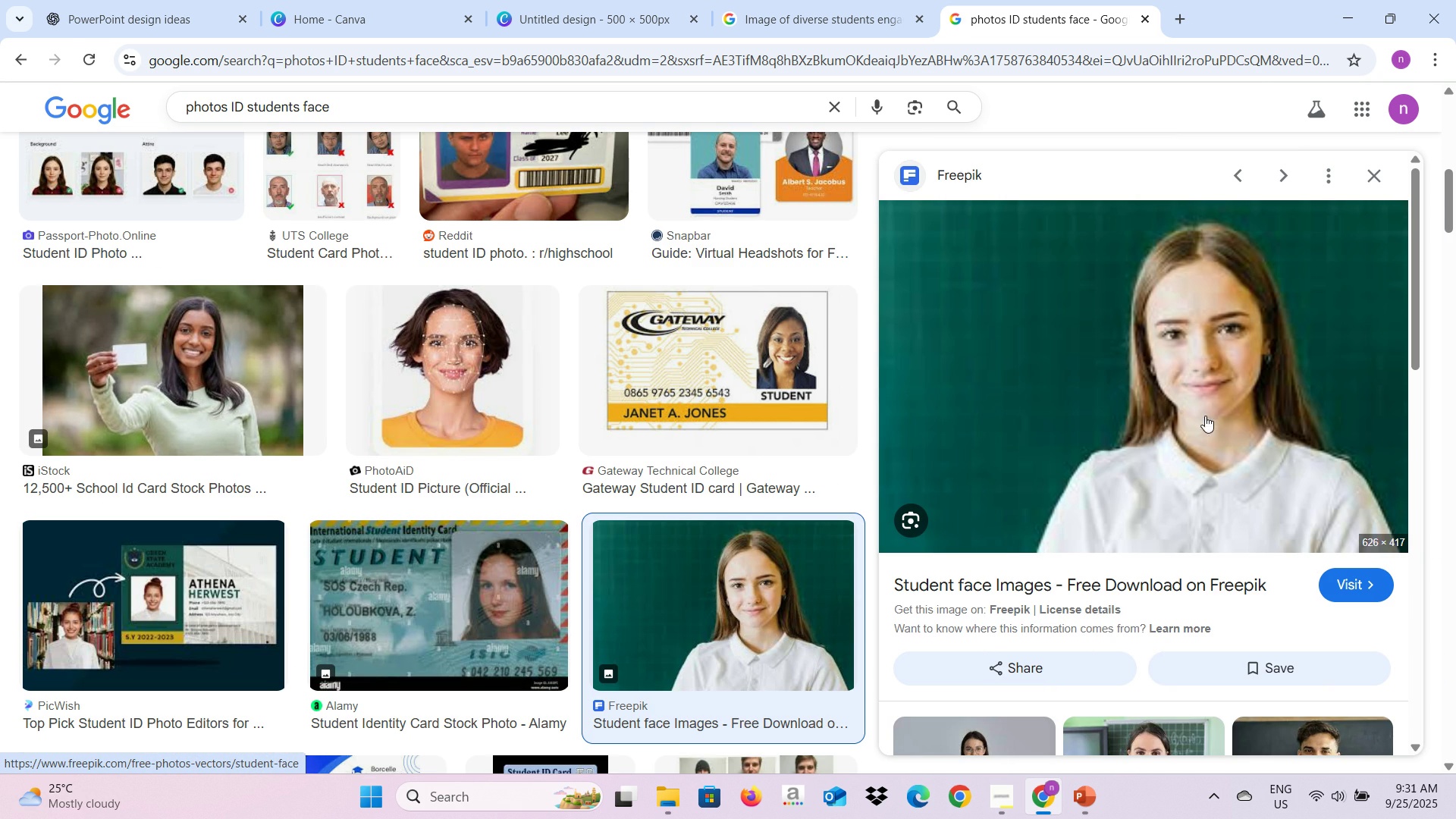 
right_click([1119, 373])
 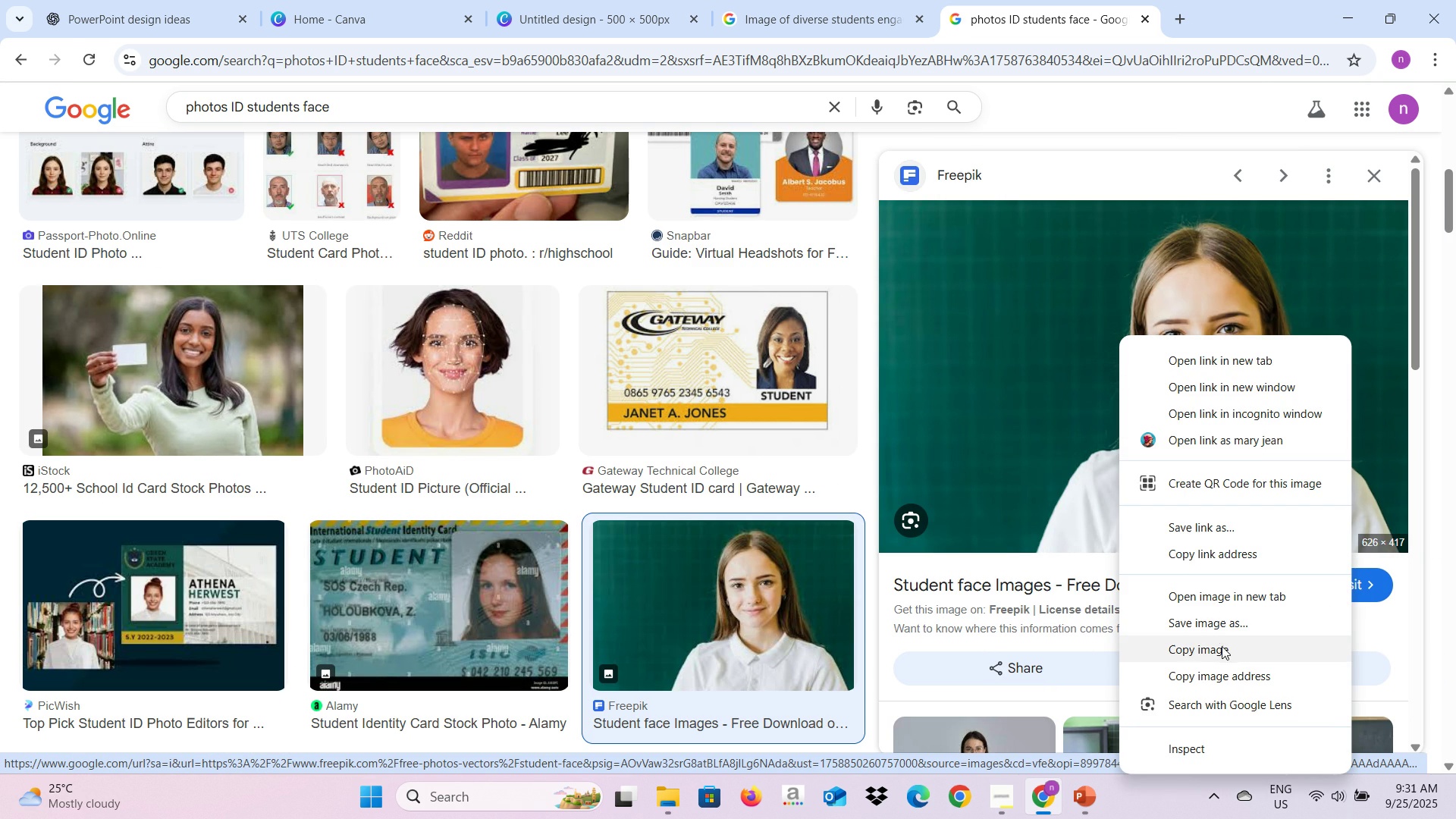 
left_click([1222, 646])